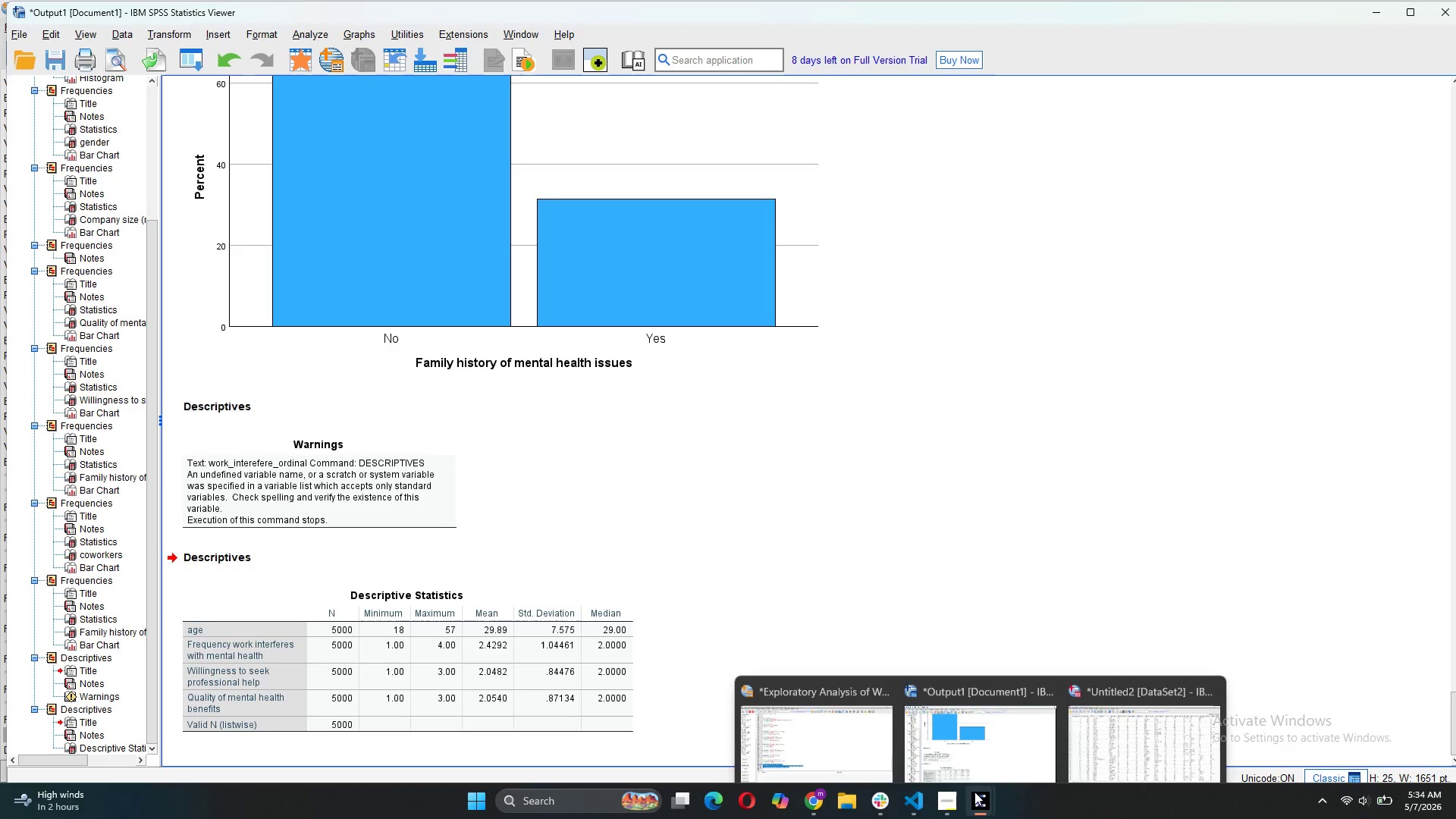 
left_click([988, 745])
 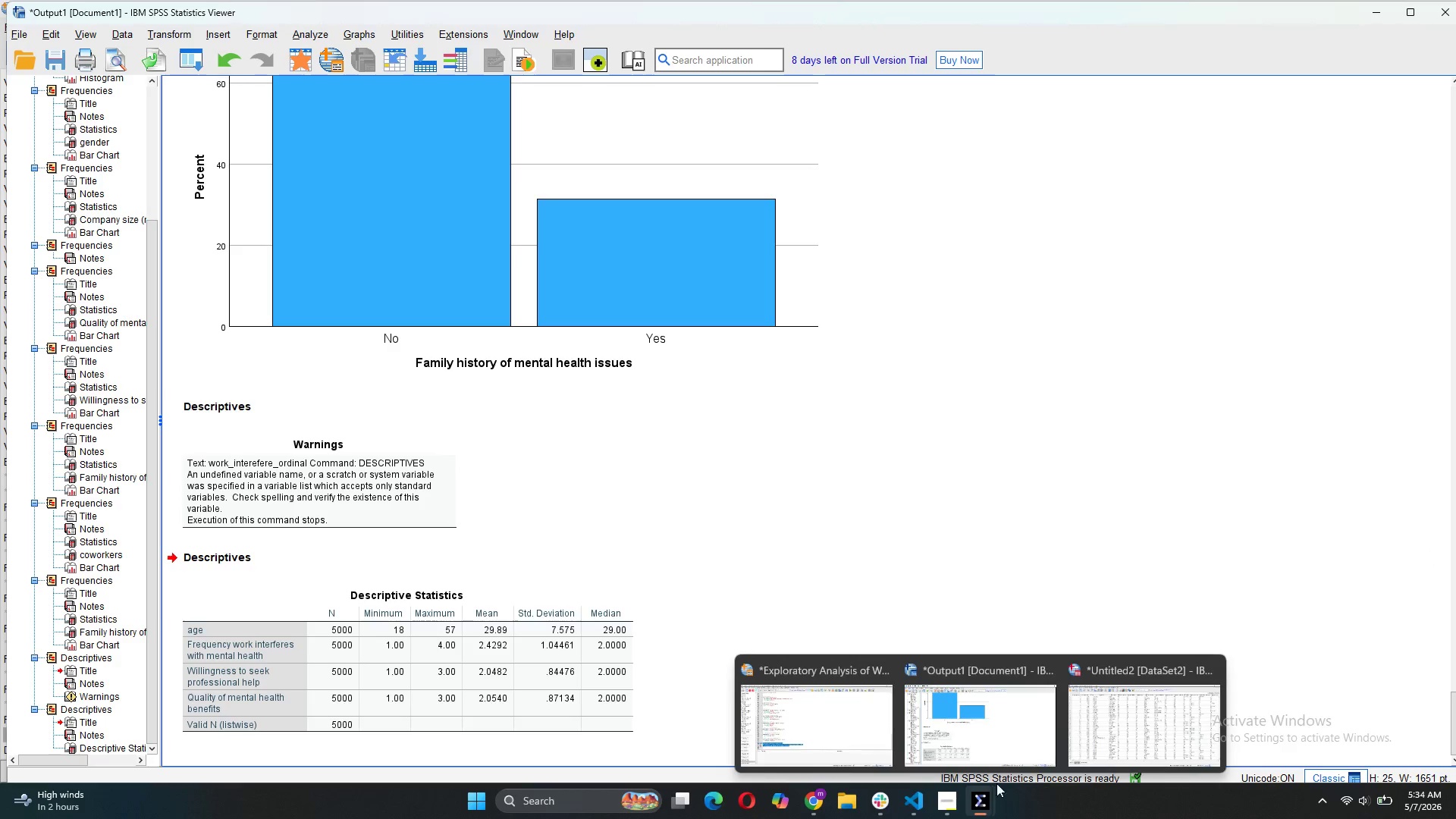 
left_click([786, 740])
 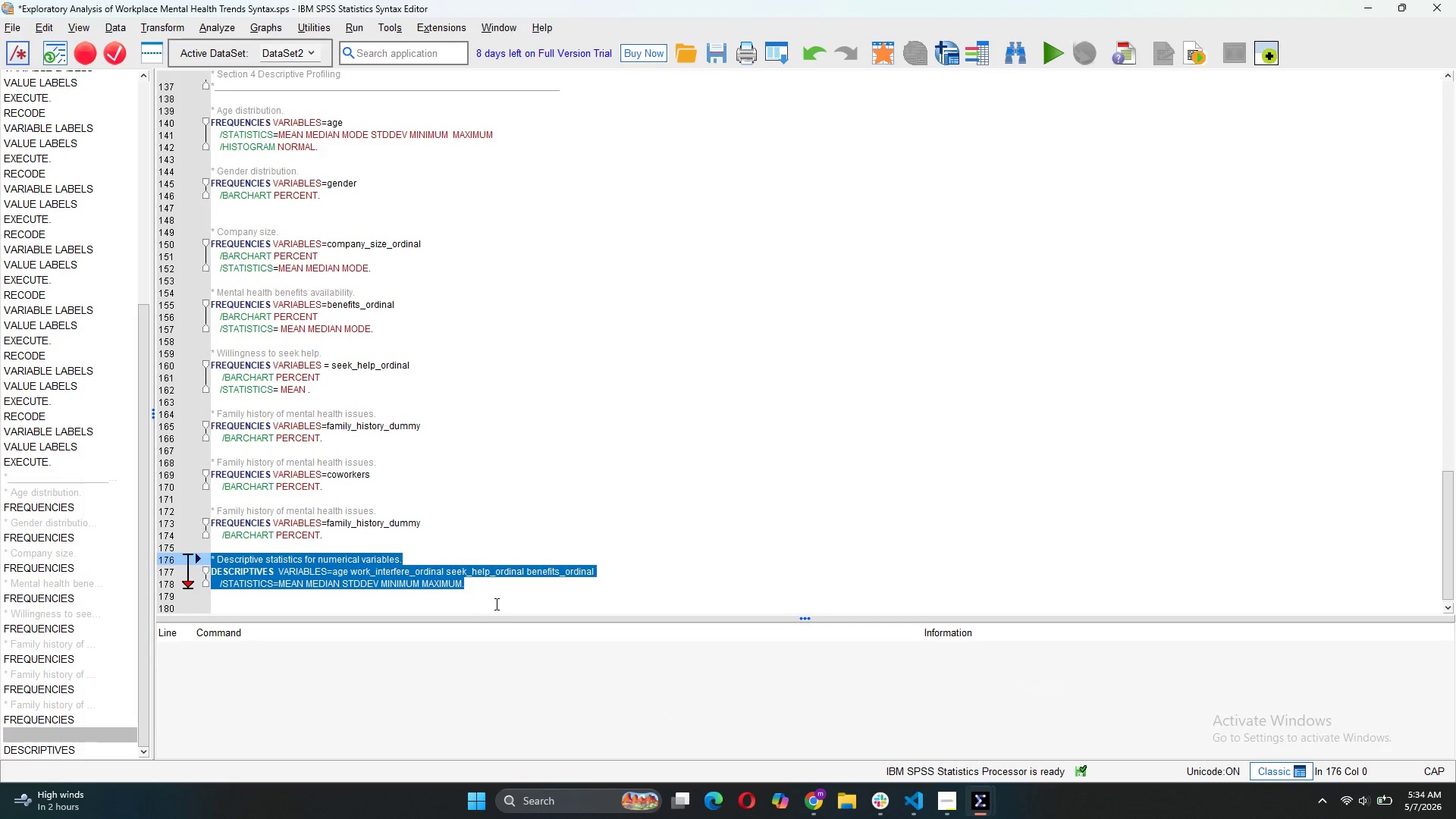 
left_click([497, 602])
 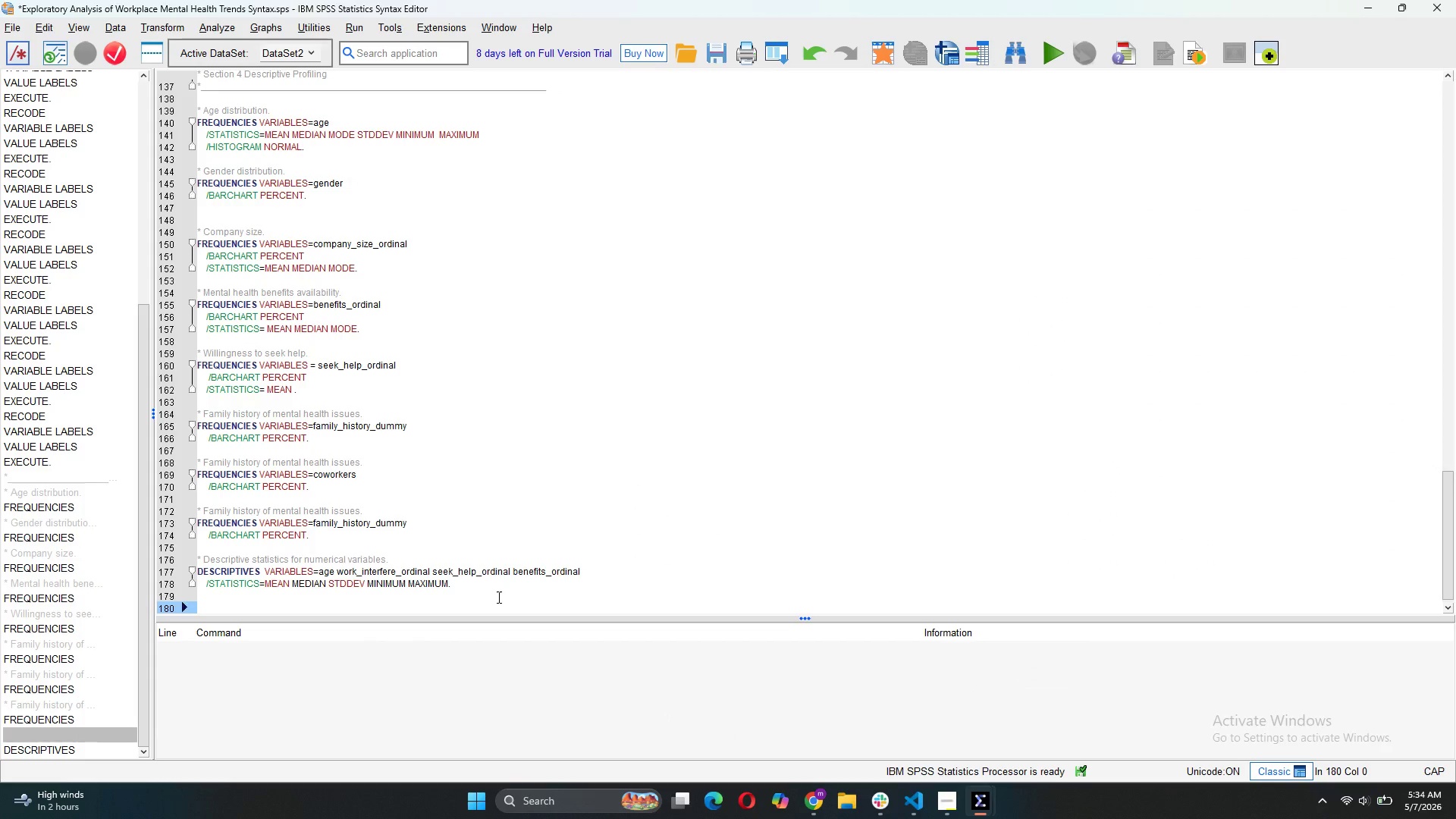 
left_click([497, 596])
 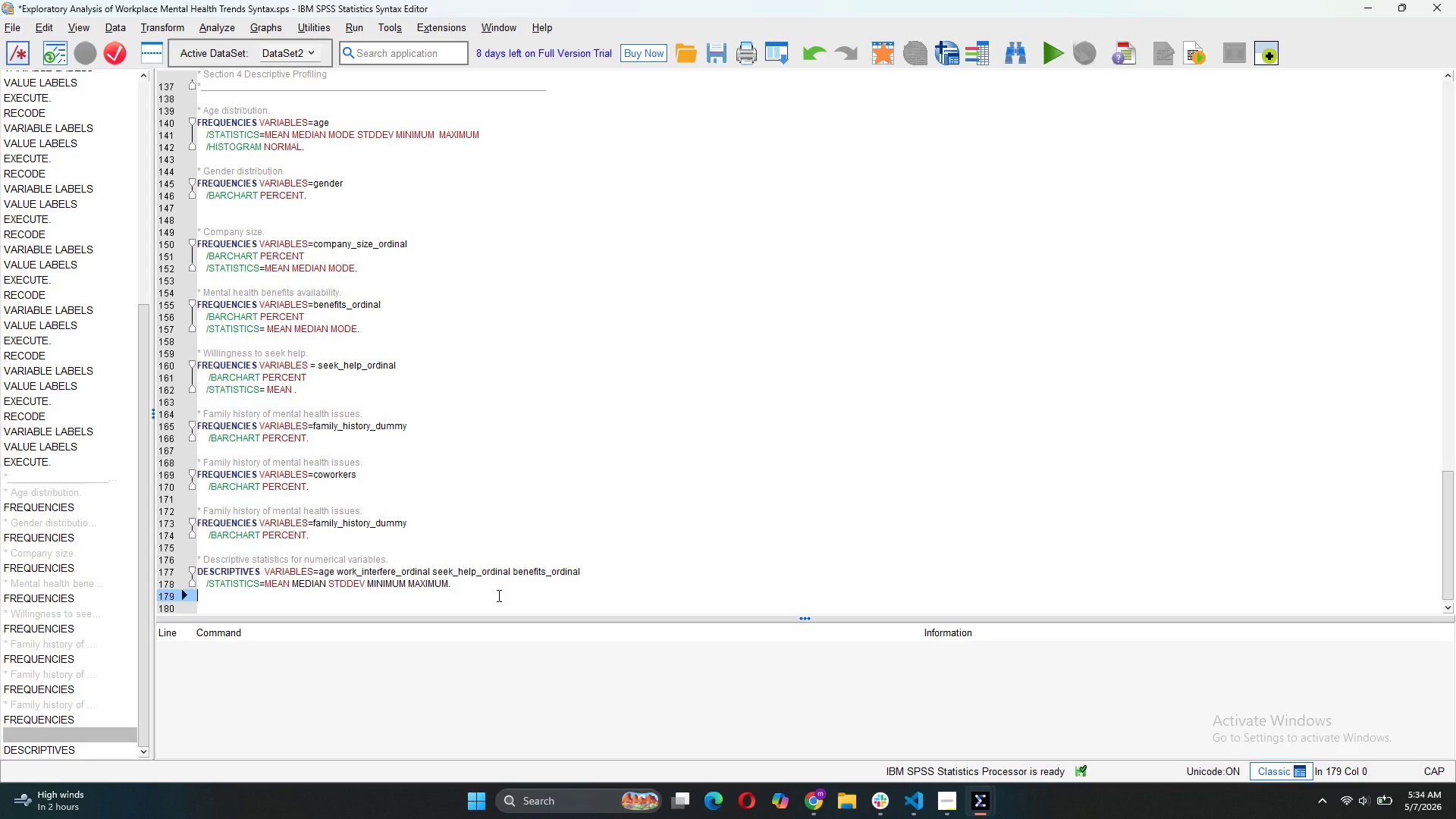 
key(Shift+8)
 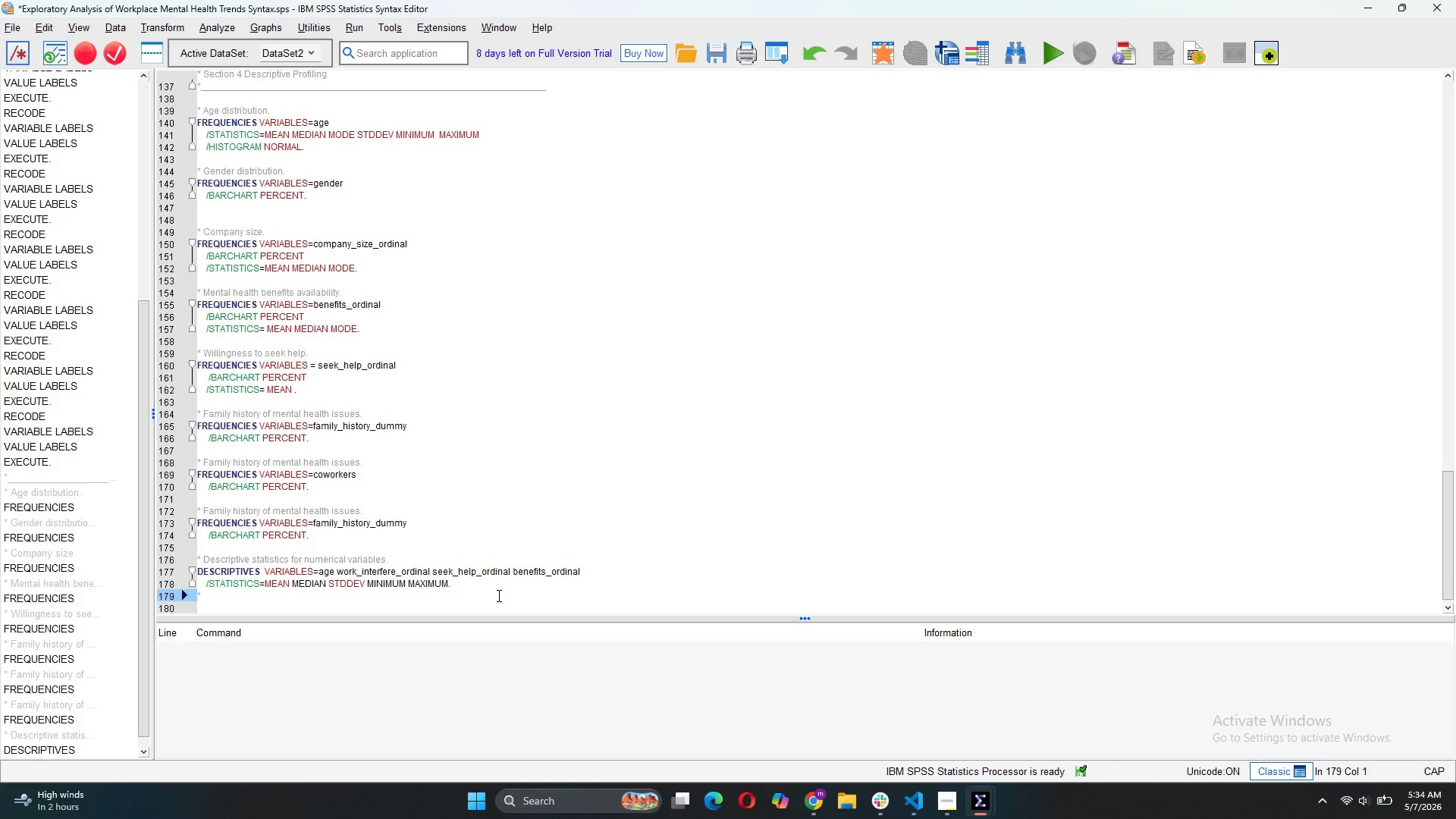 
key(Backspace)
 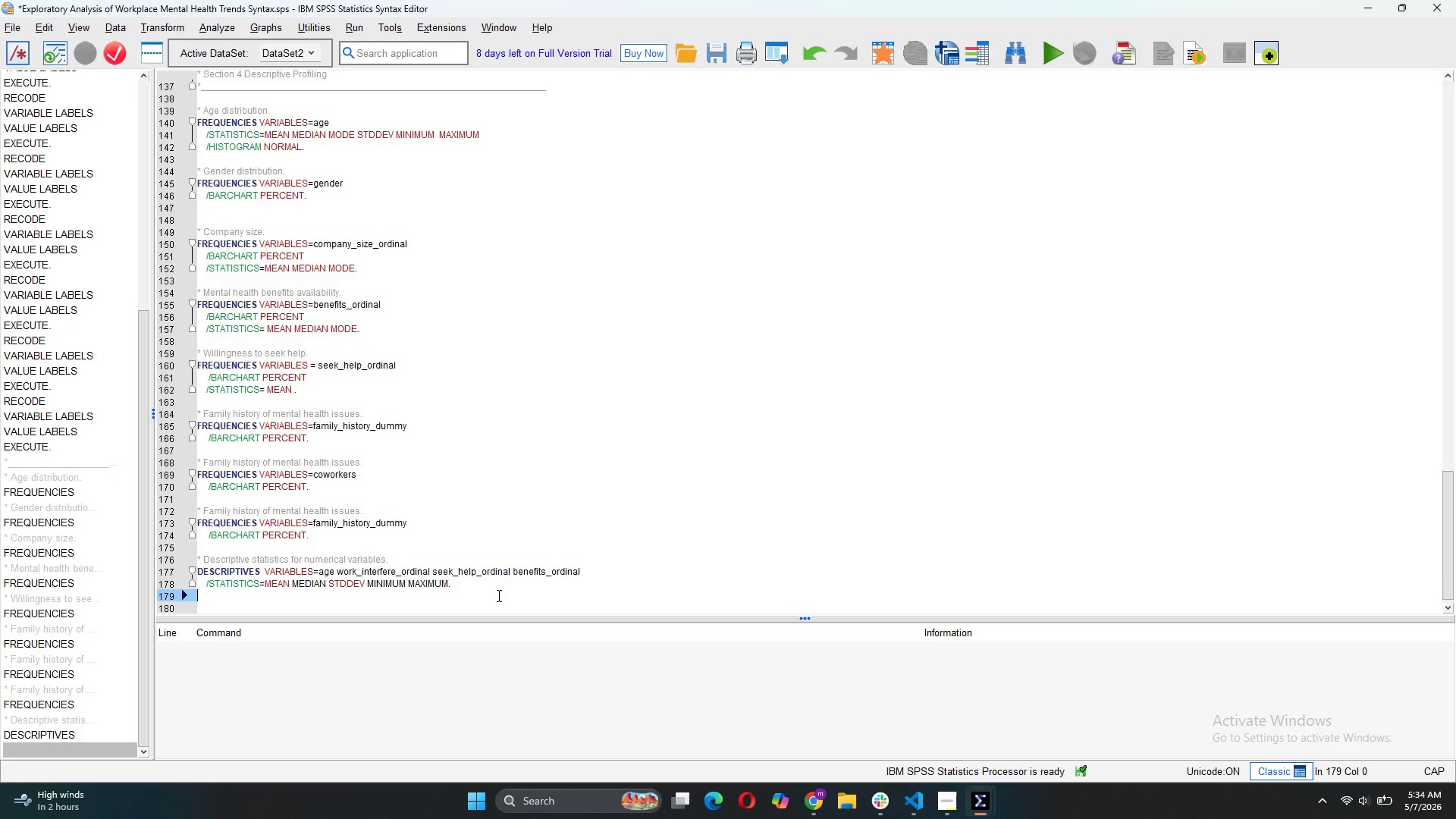 
key(Space)
 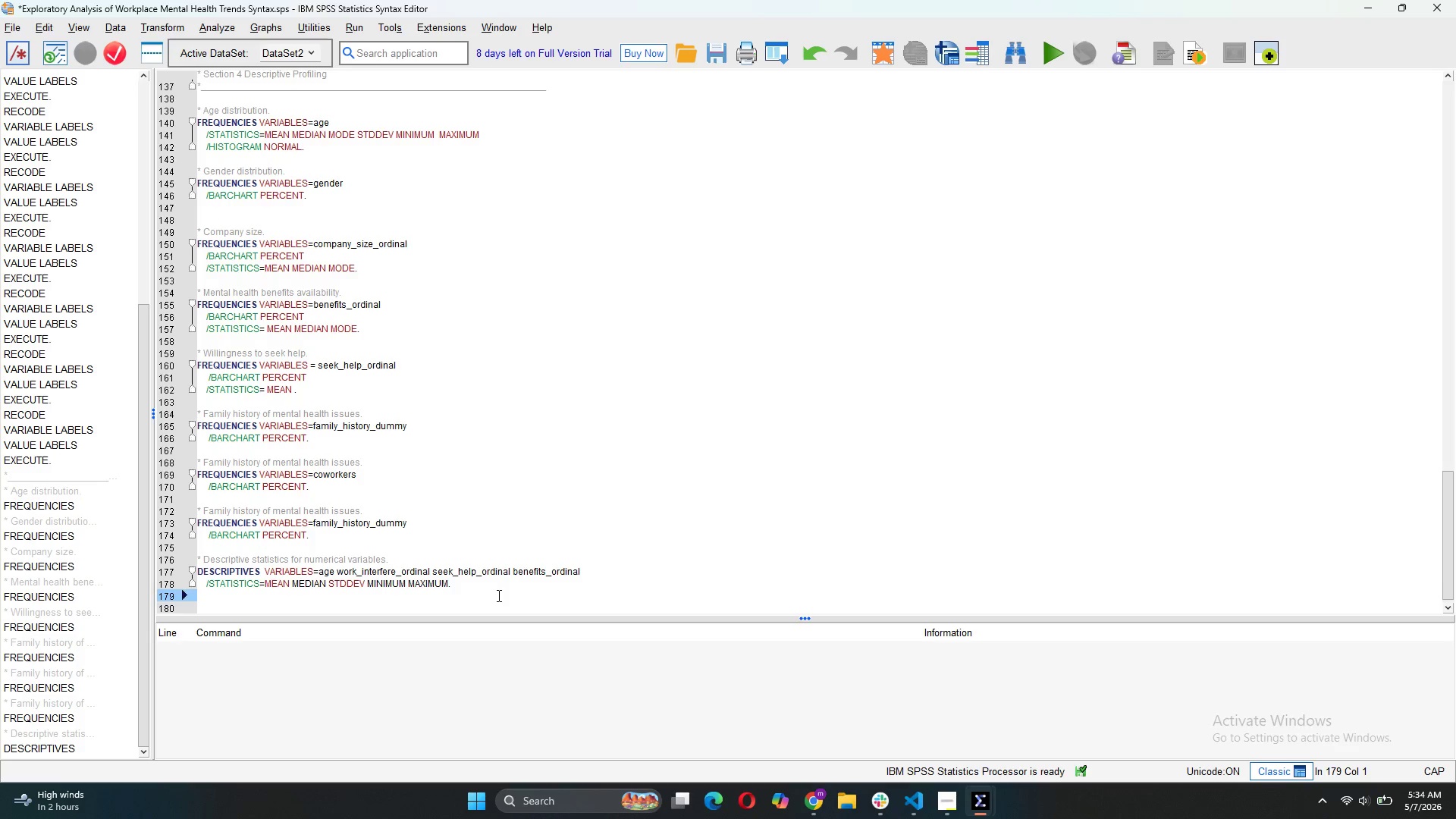 
key(Backspace)
 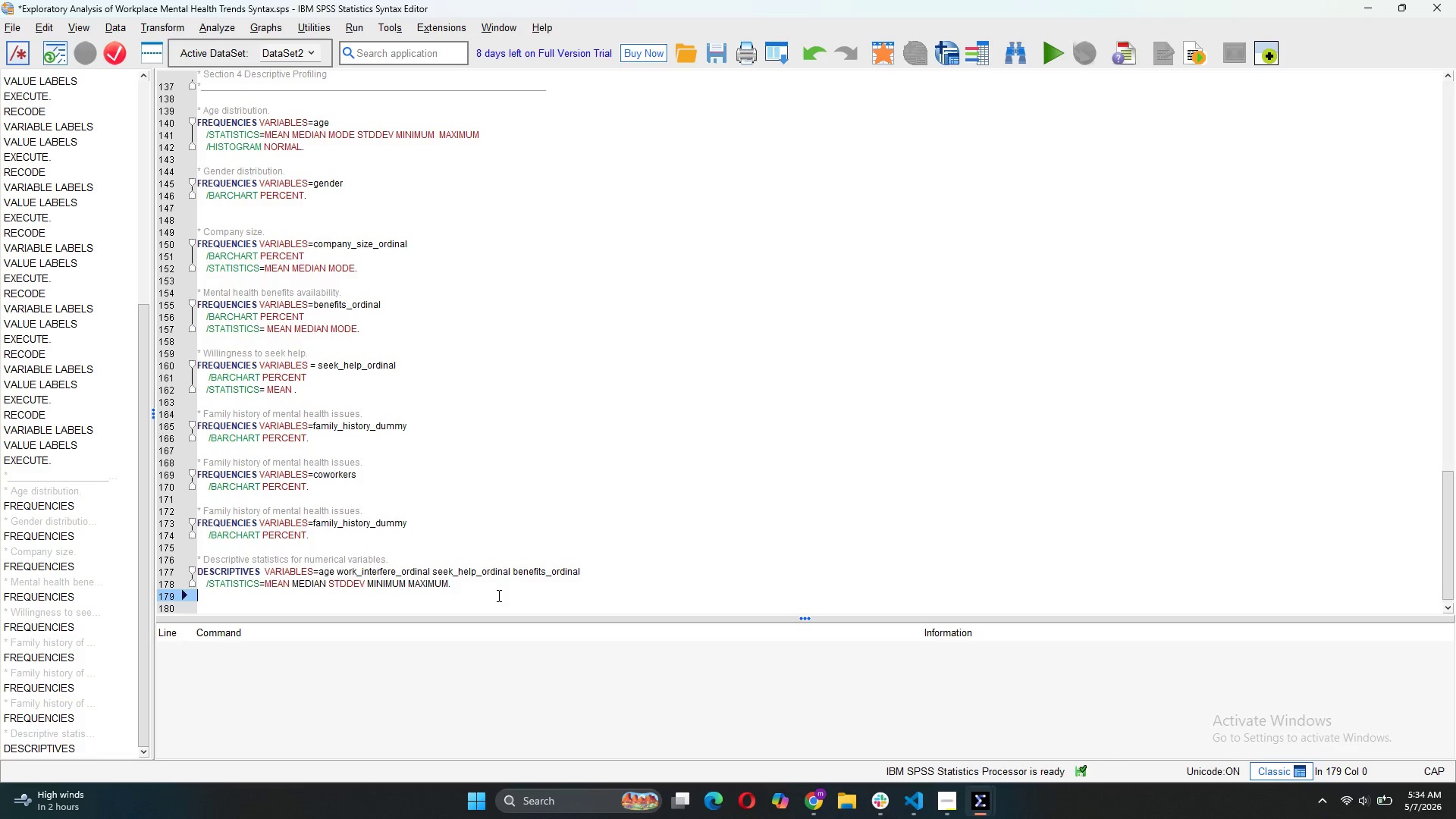 
key(Enter)
 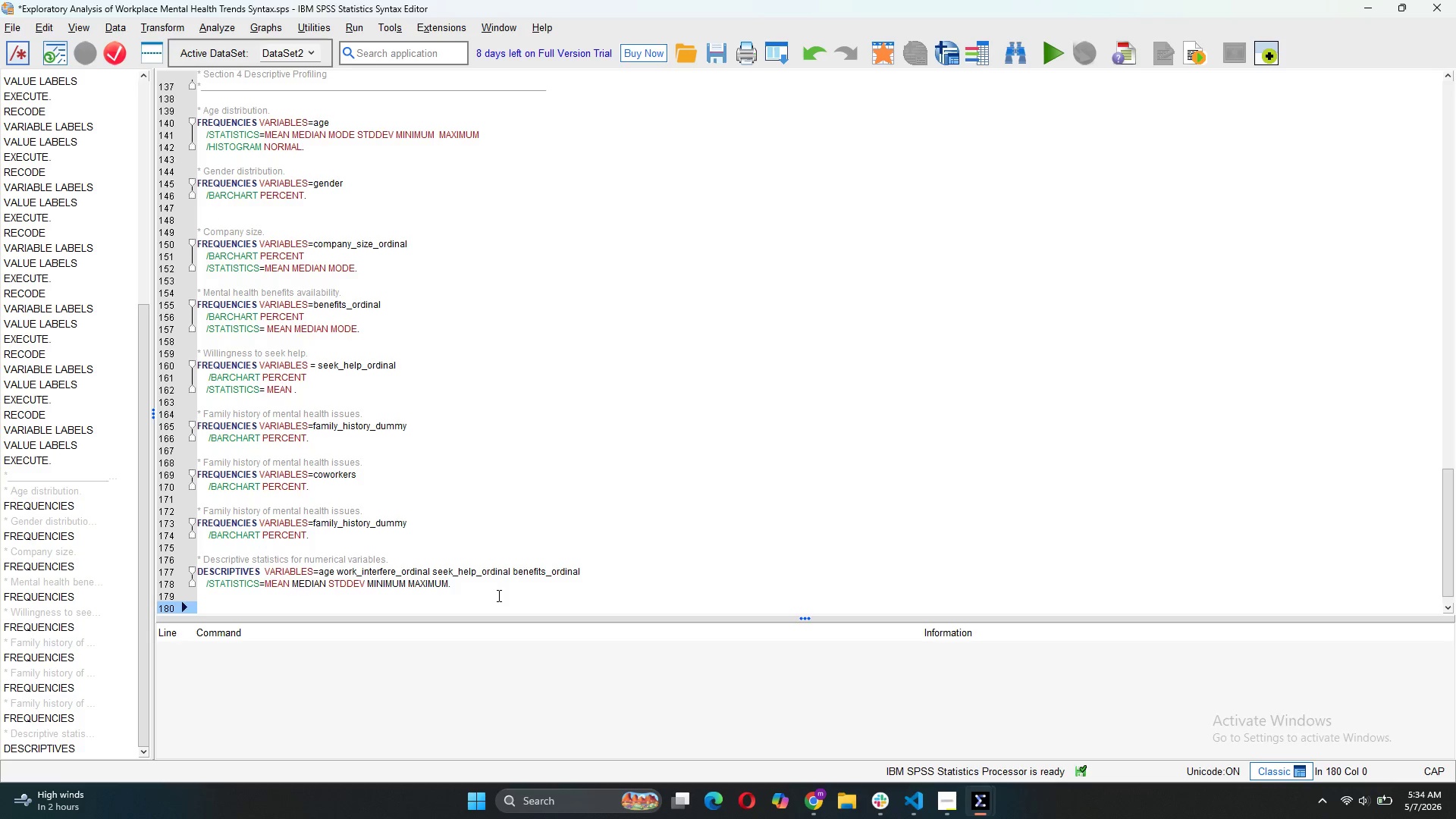 
type(* cROSS-)
key(Backspace)
key(Backspace)
type(c)
key(Backspace)
type(Cross-tab: Company size vs. Willingness to see help.)
 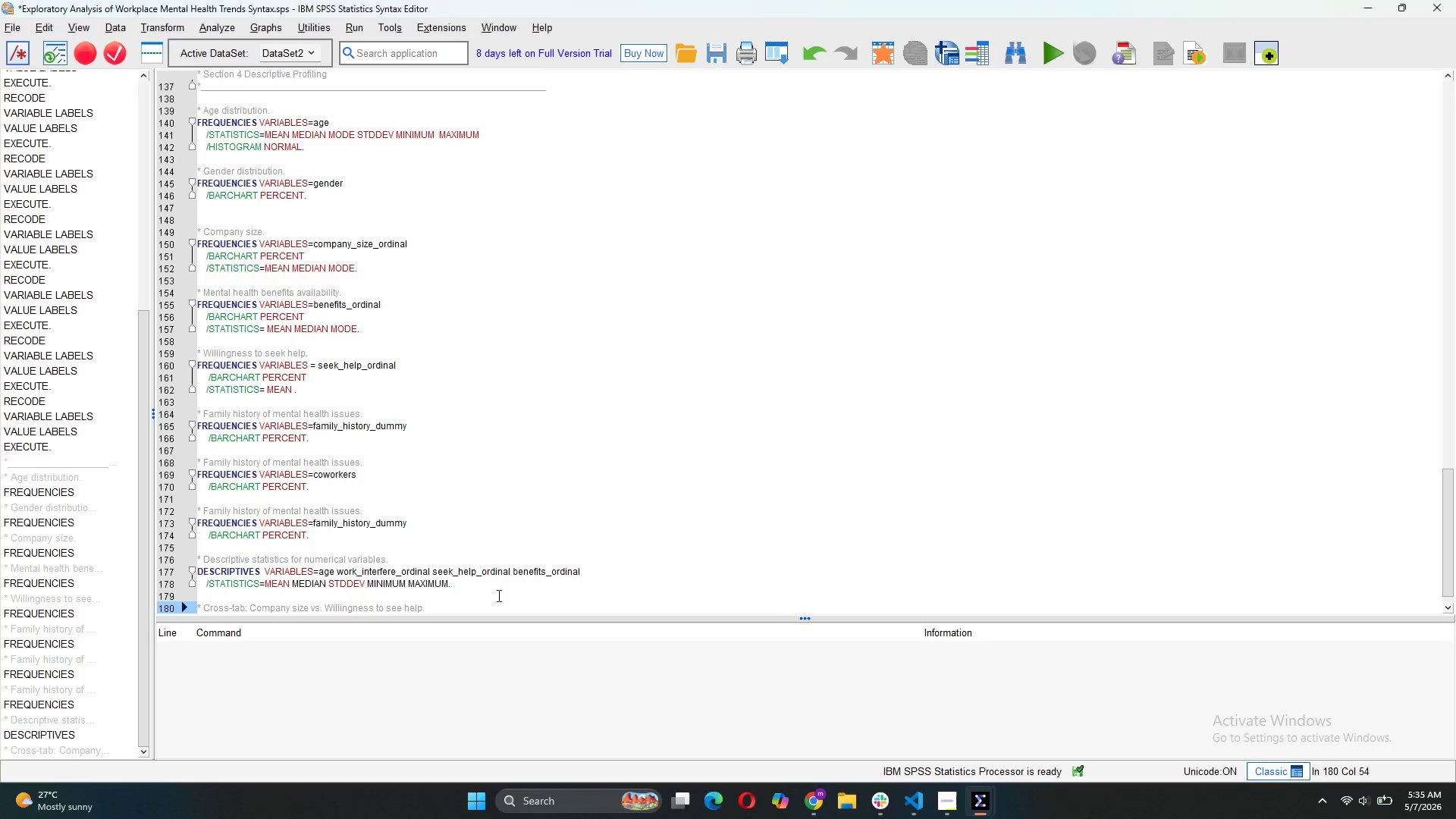 
key(Enter)
 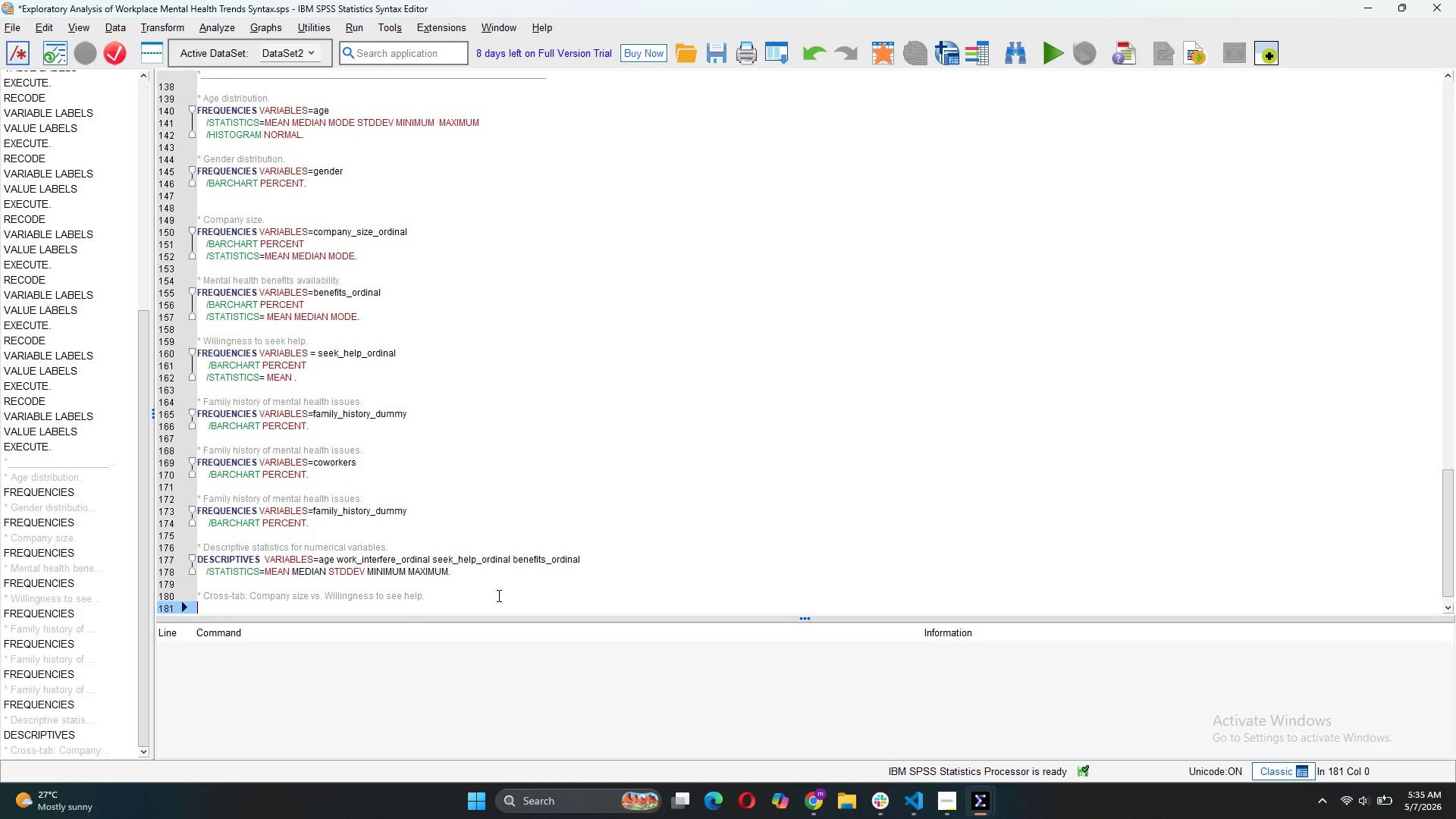 
type(CROSSTABS)
 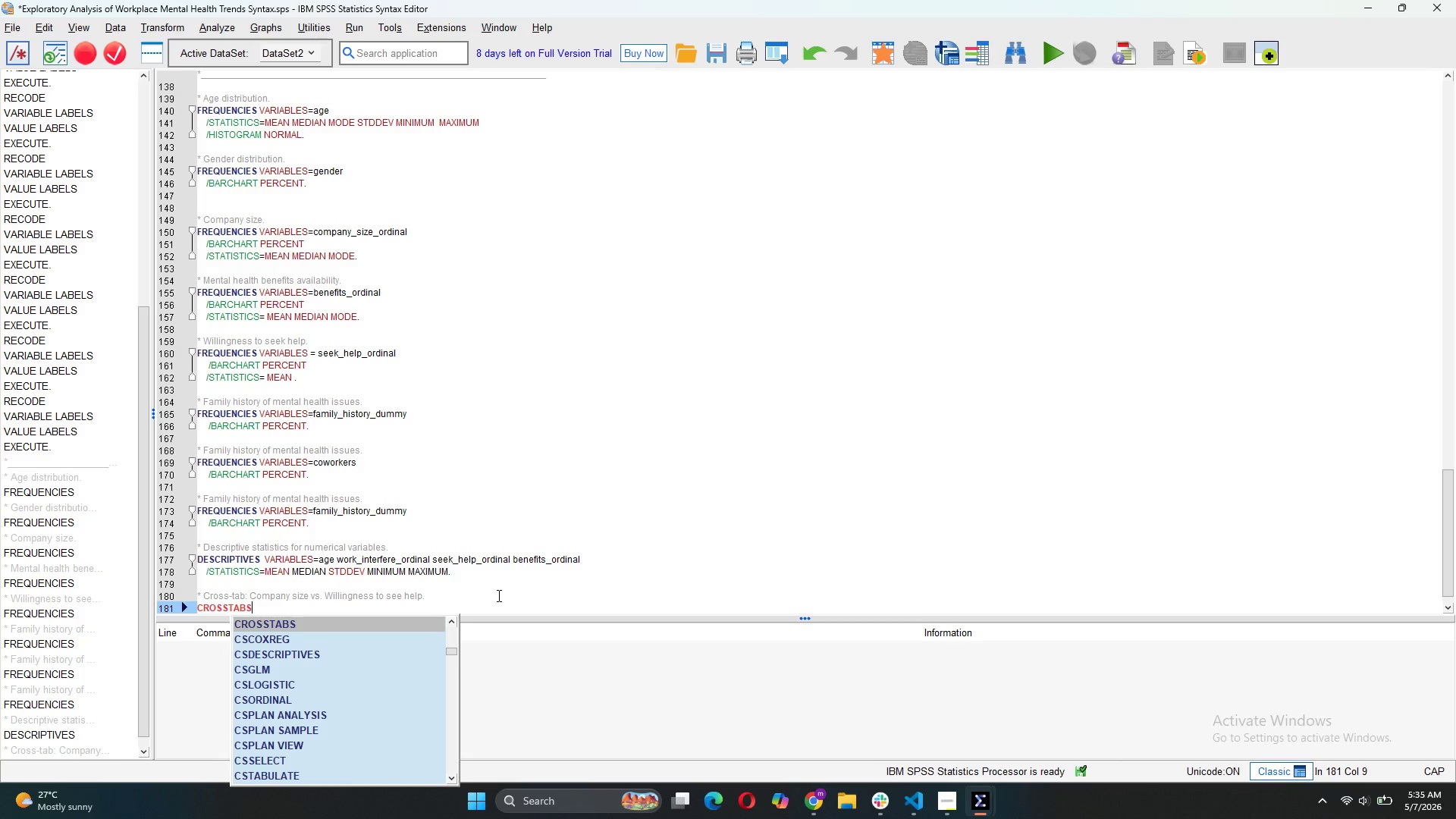 
key(Enter)
 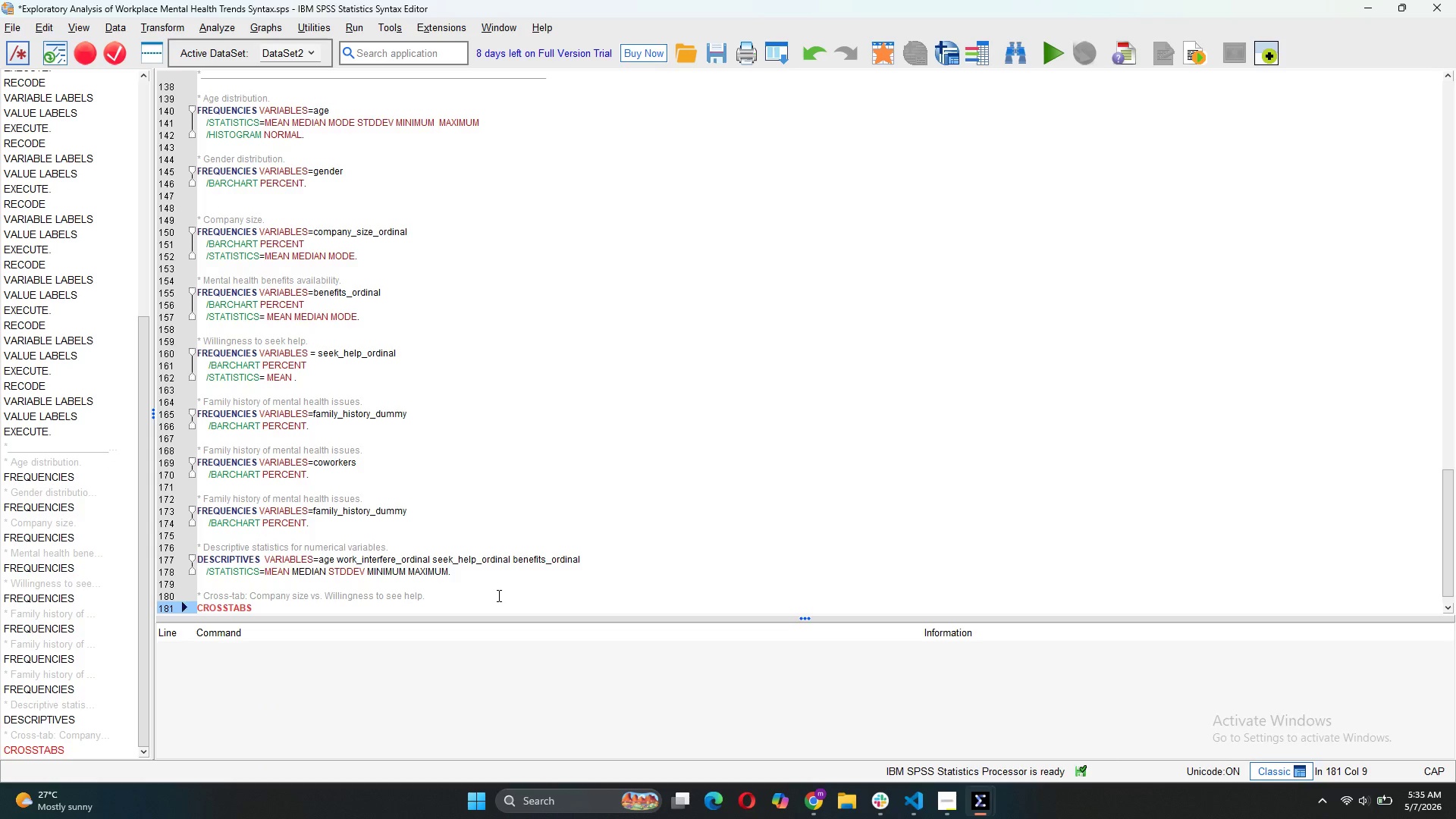 
key(Enter)
 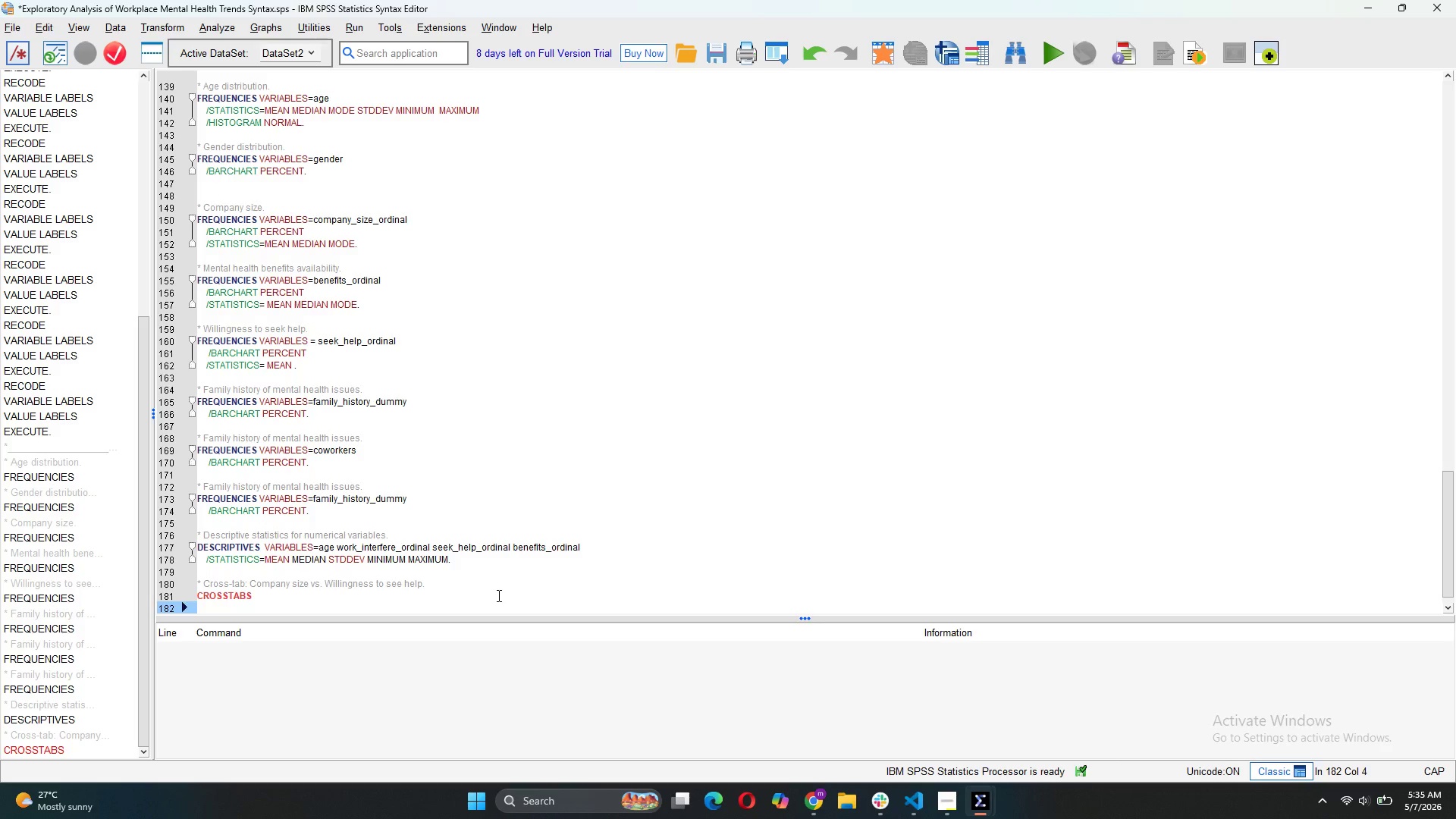 
wait(16.92)
 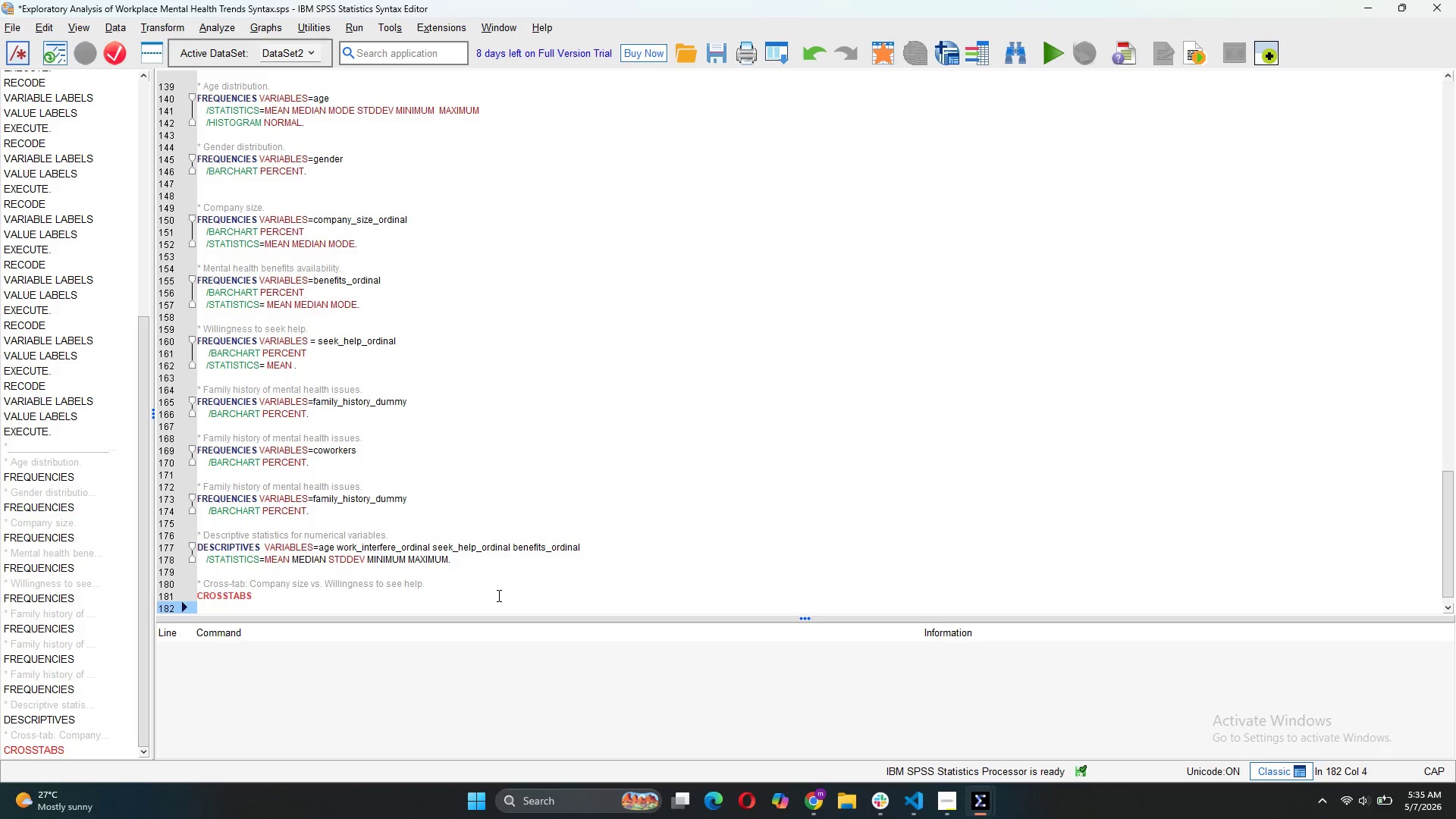 
key(Slash)
 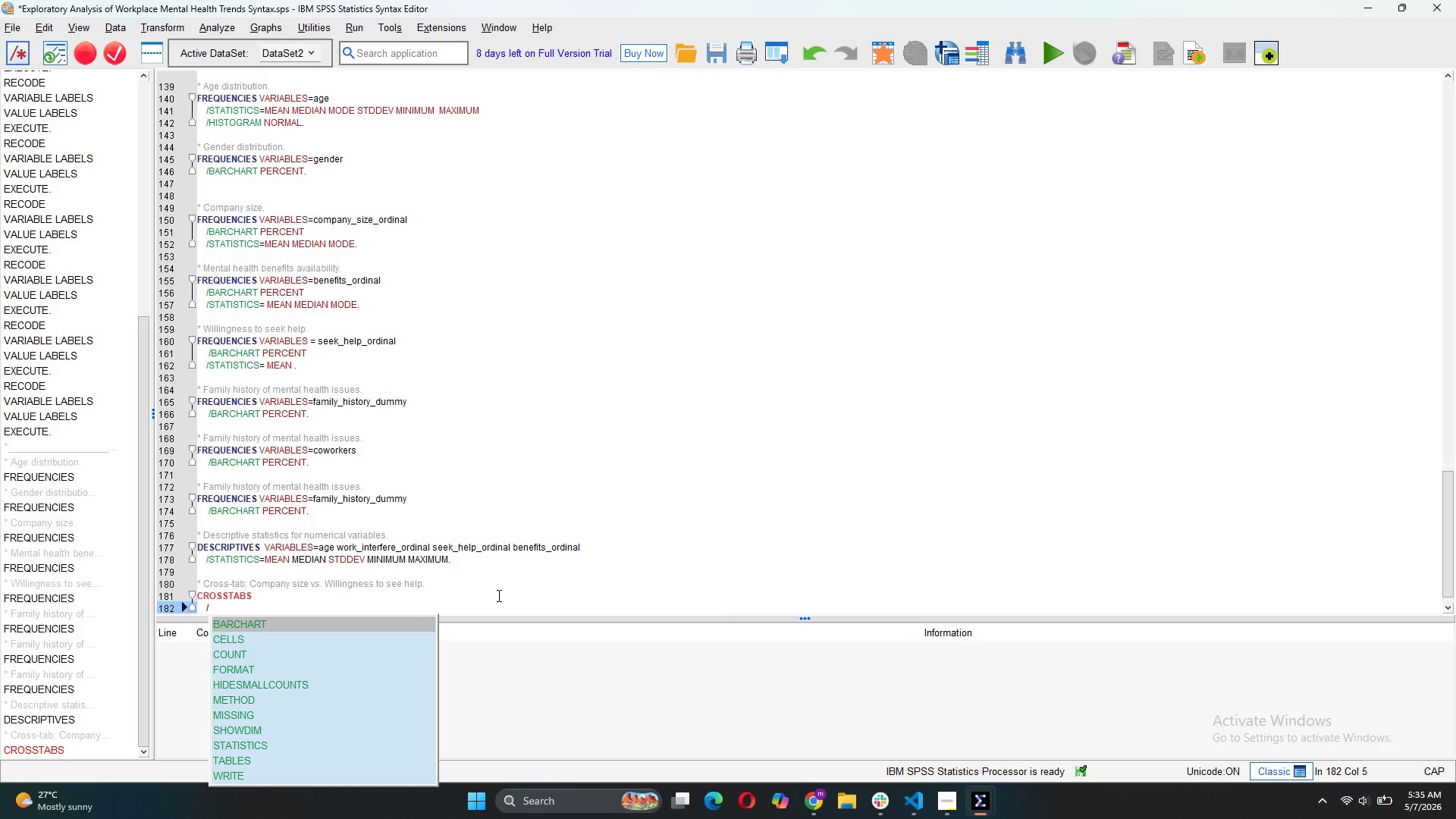 
type(STATI)
key(Tab)
 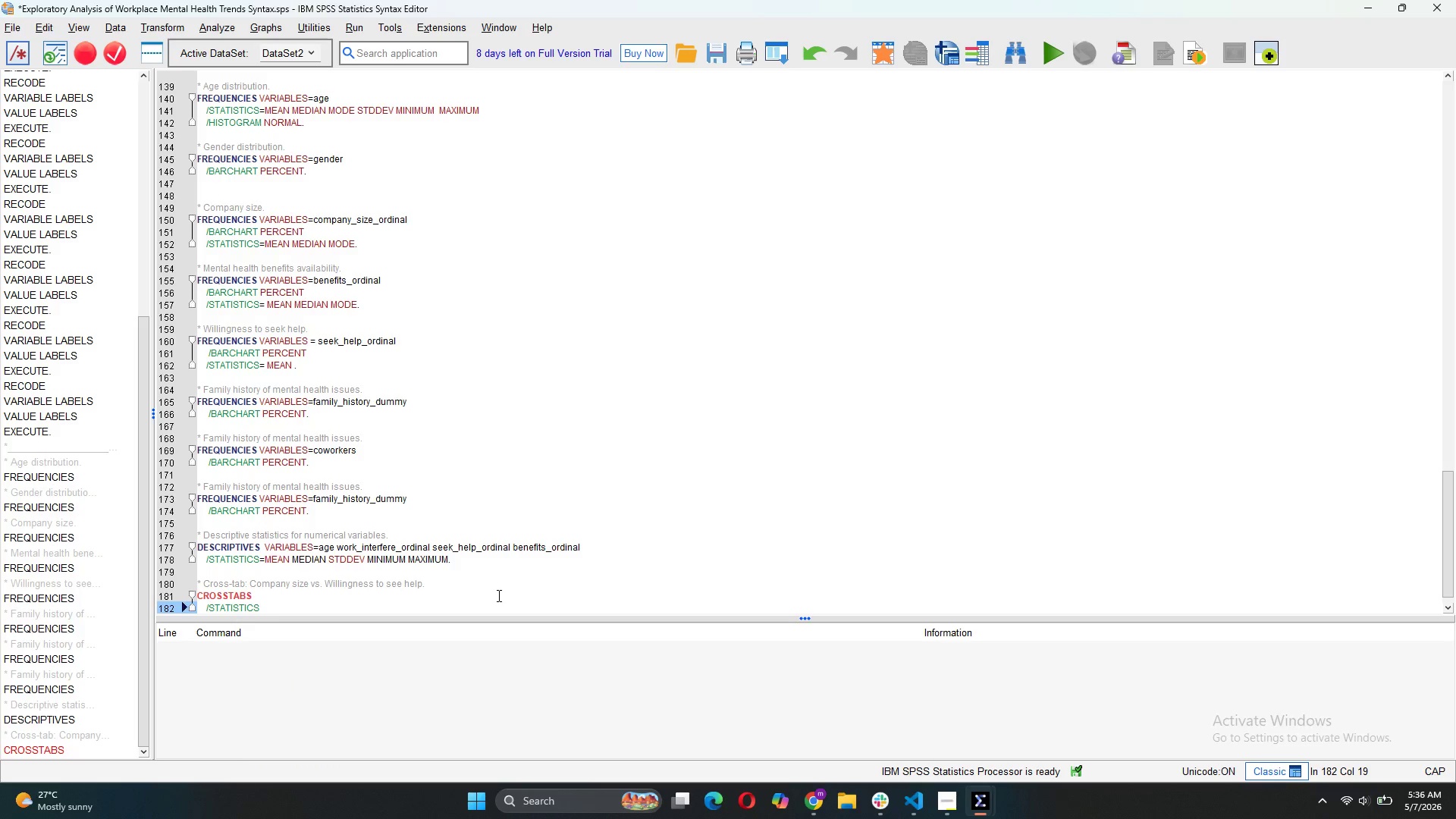 
hold_key(key=Backspace, duration=0.64)
 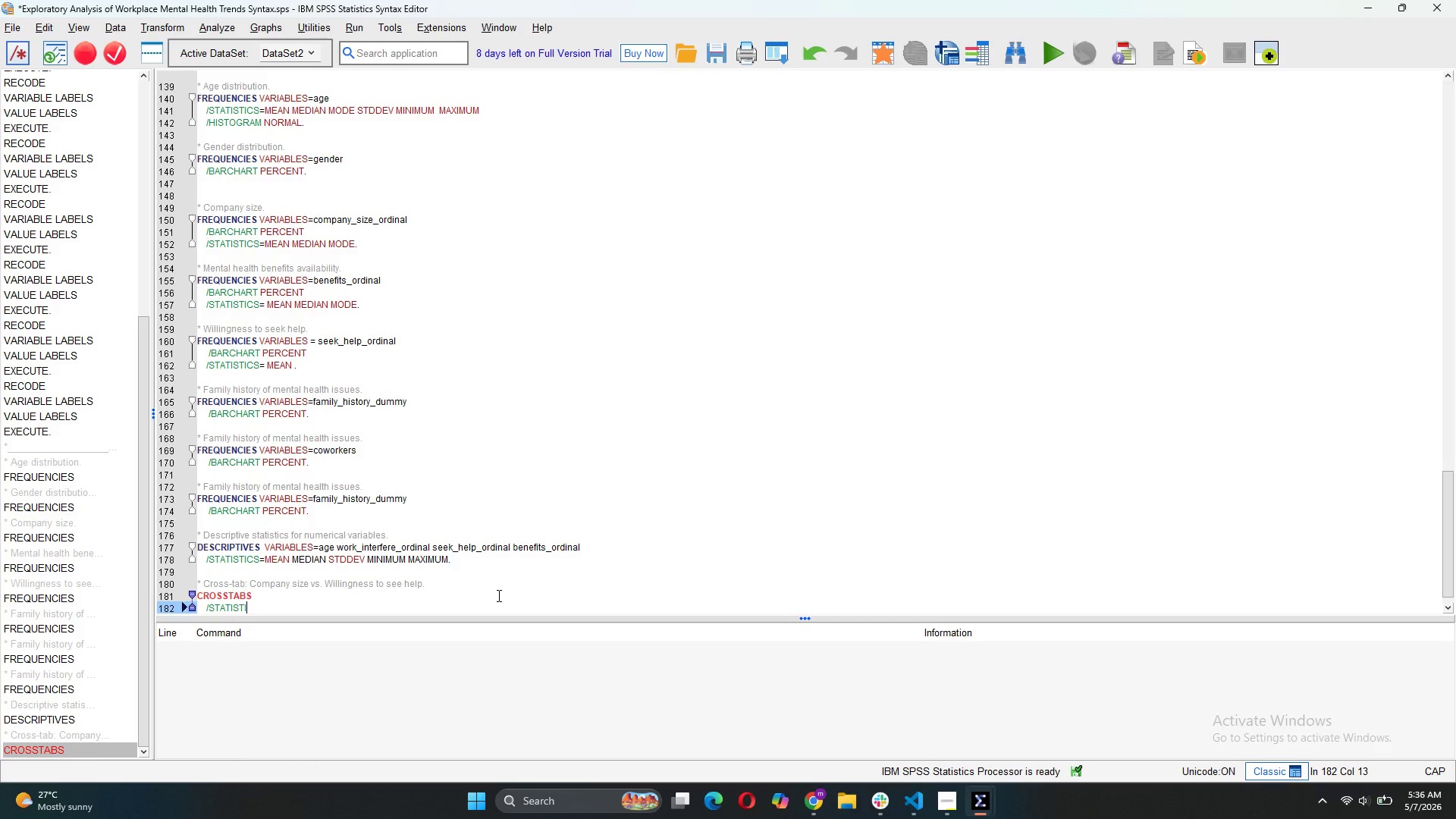 
key(Backspace)
key(Backspace)
key(Backspace)
key(Backspace)
key(Backspace)
key(Backspace)
key(Backspace)
key(Backspace)
key(Backspace)
type(TABLE=cop)
key(Backspace)
type(mpany_size_ordinal b)
key(Backspace)
type(By)
key(Backspace)
type(Y seek_help_ordinal)
 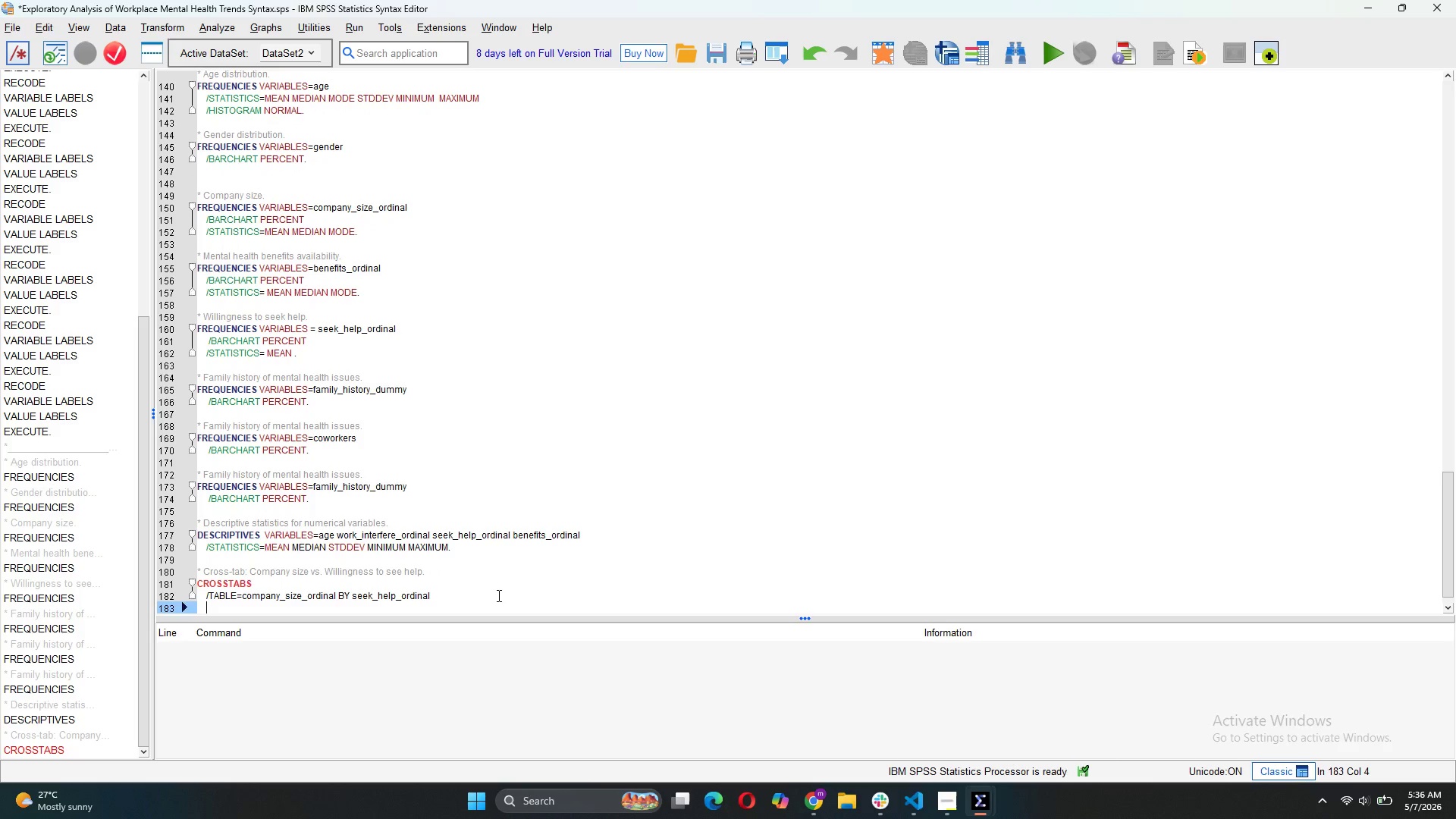 
 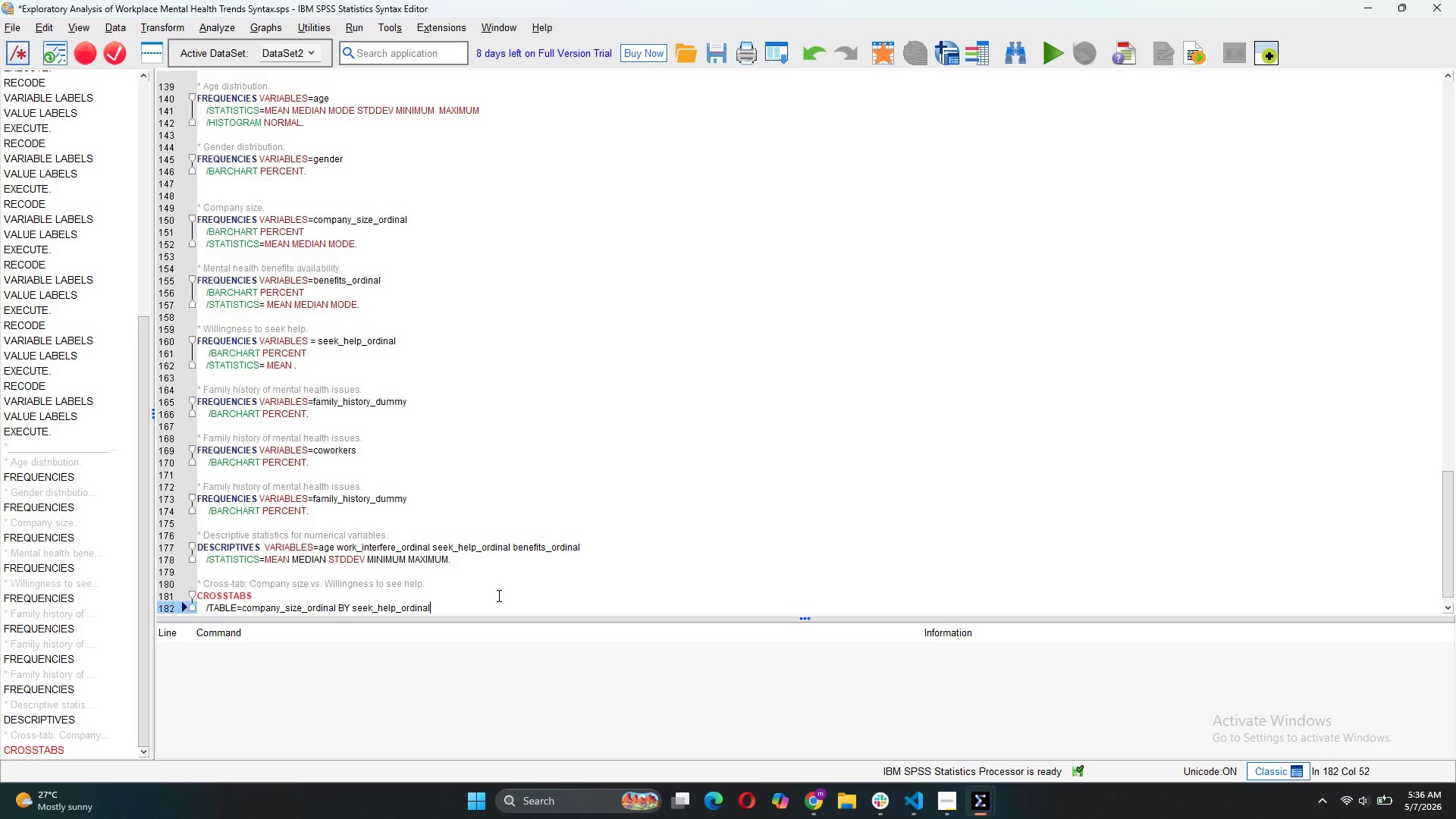 
key(Enter)
 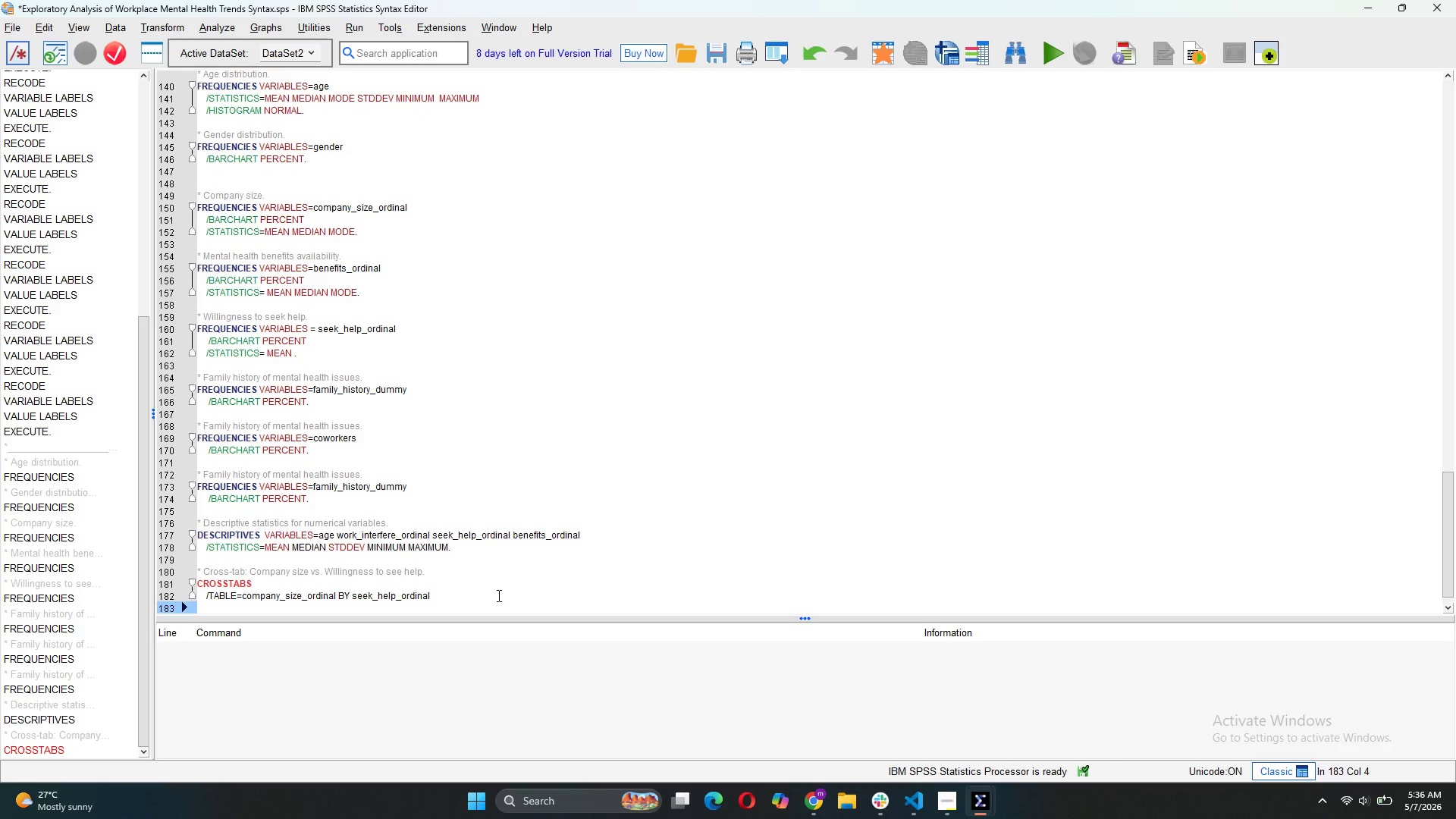 
type(/FORMAT)
 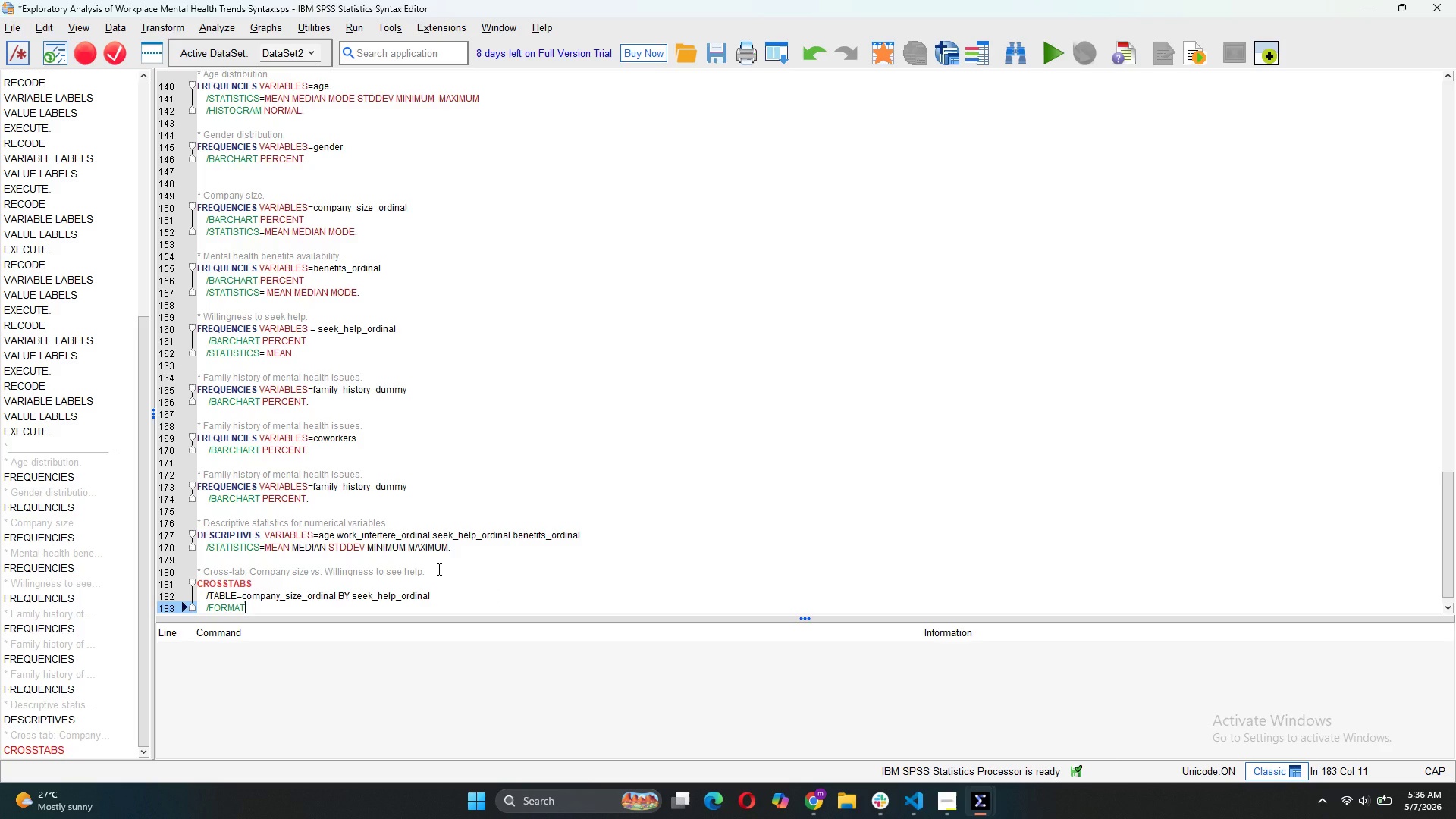 
wait(7.05)
 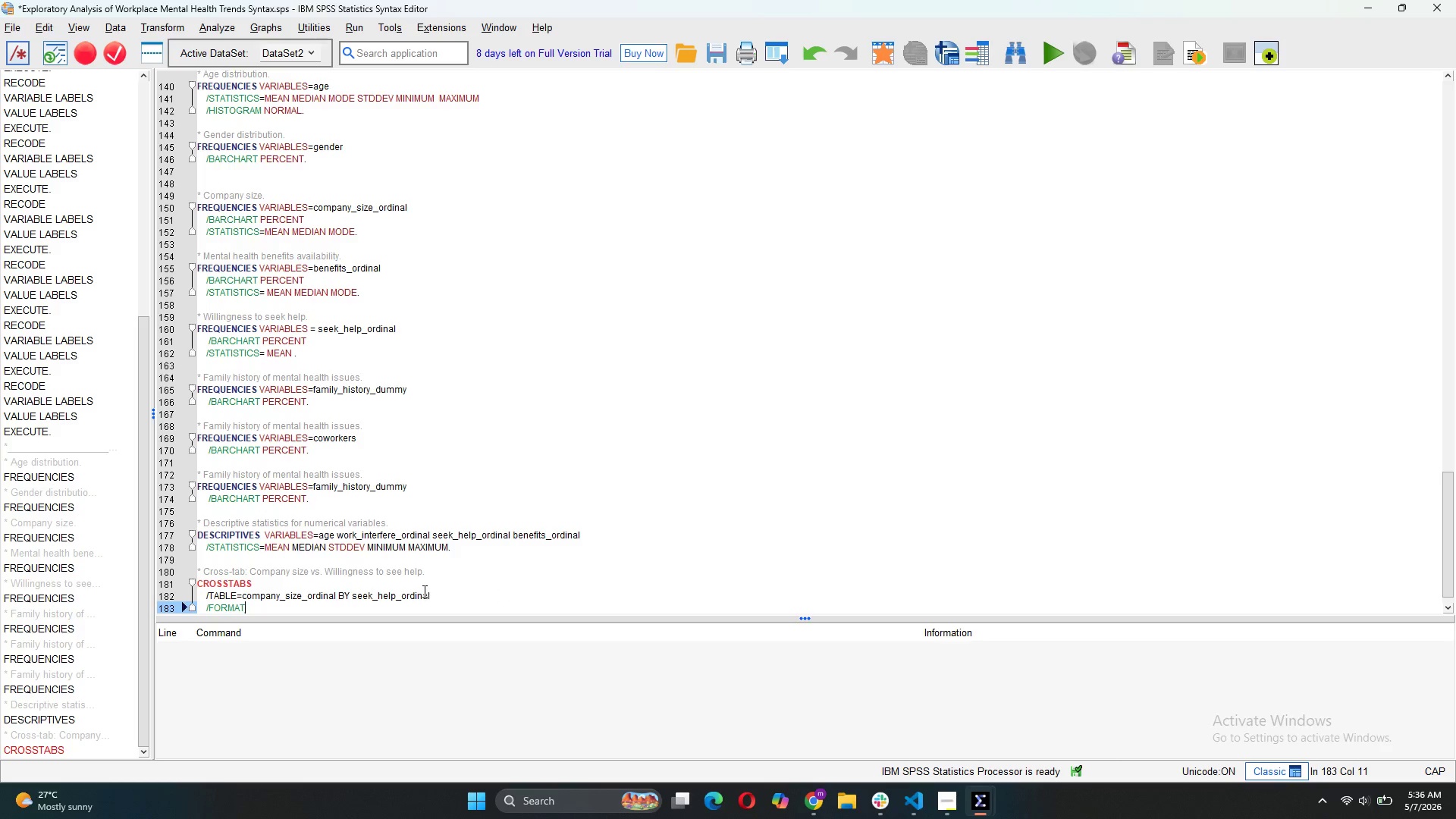 
key(Equal)
 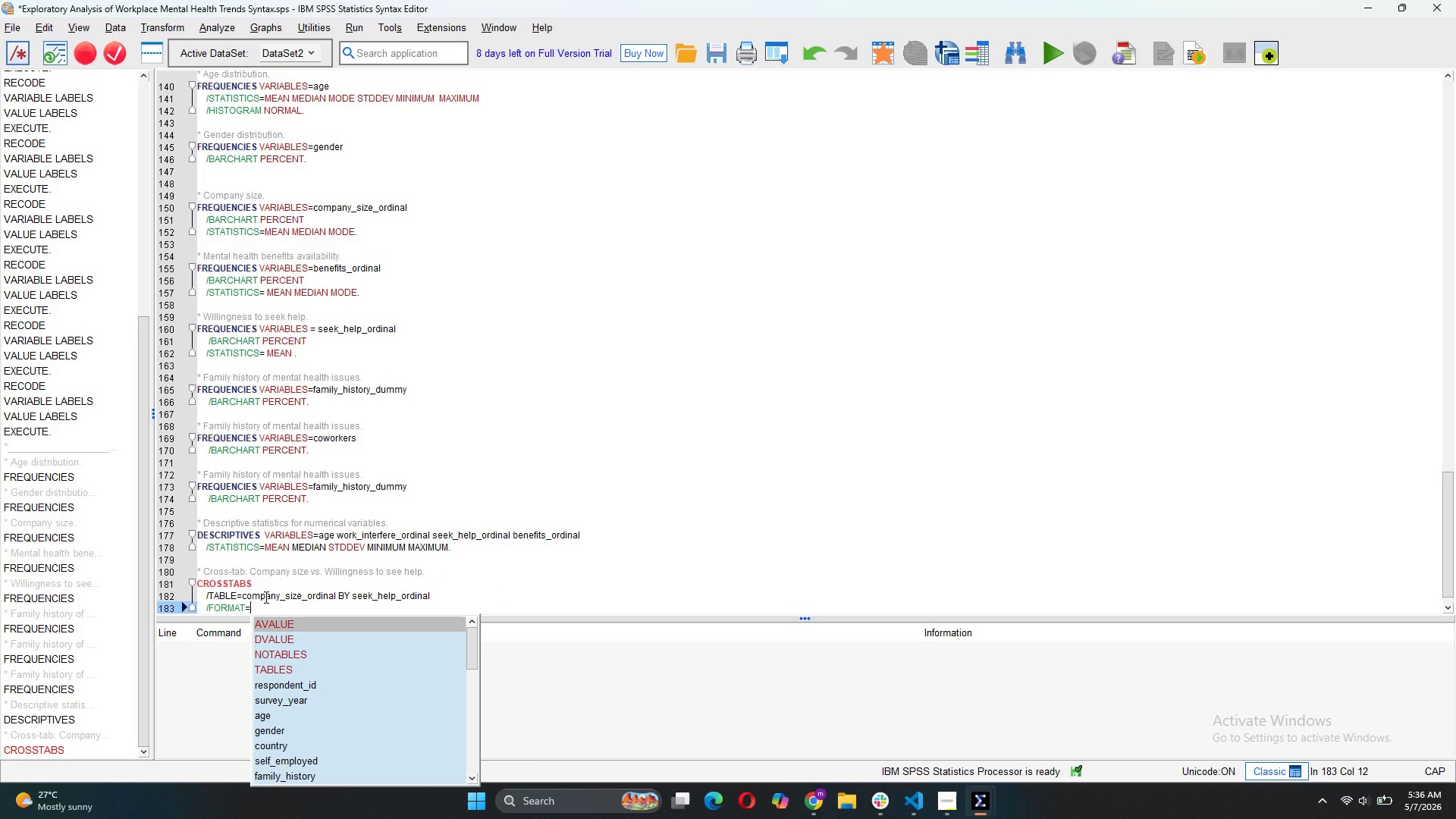 
left_click([237, 597])
 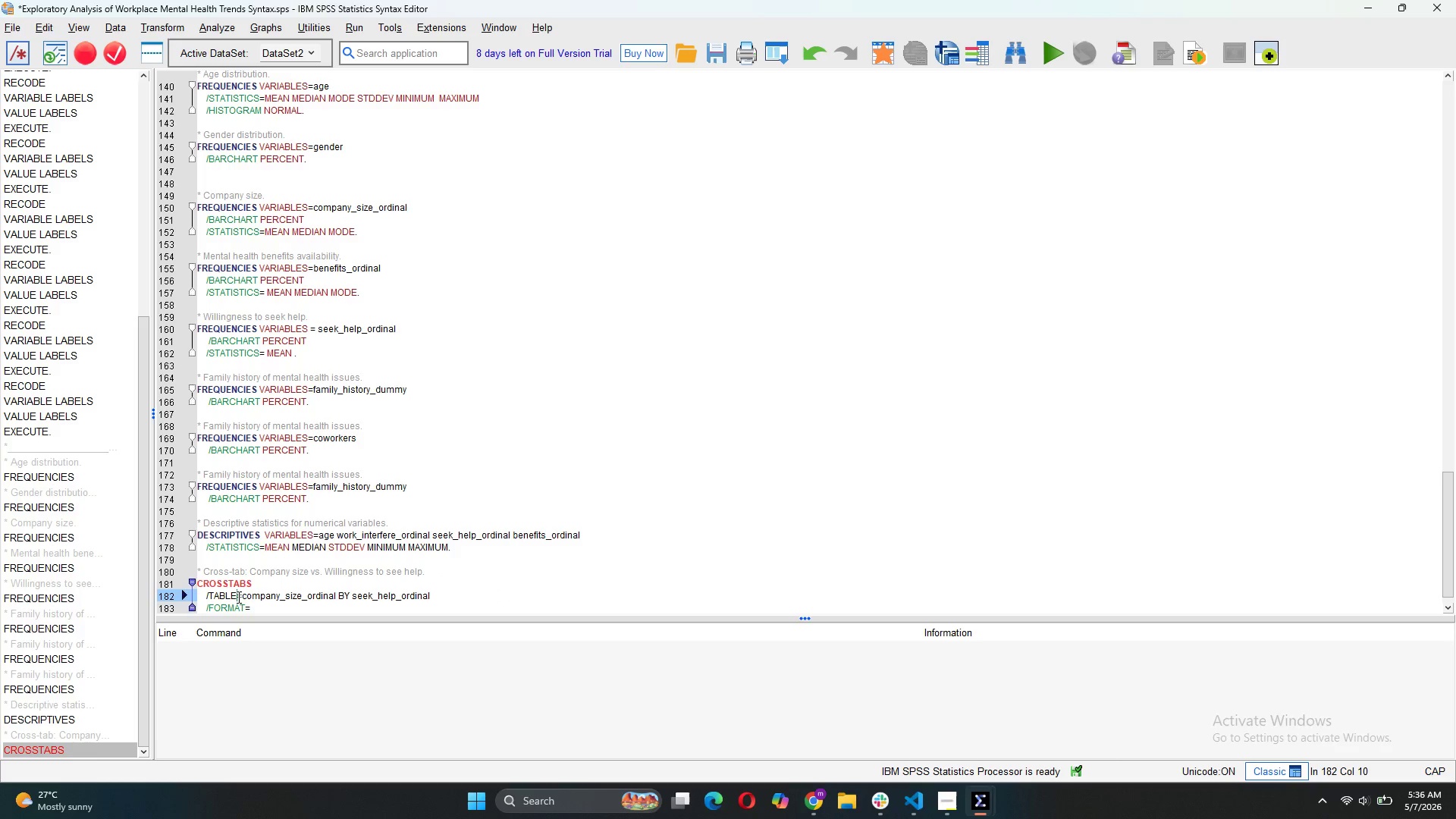 
key(S)
 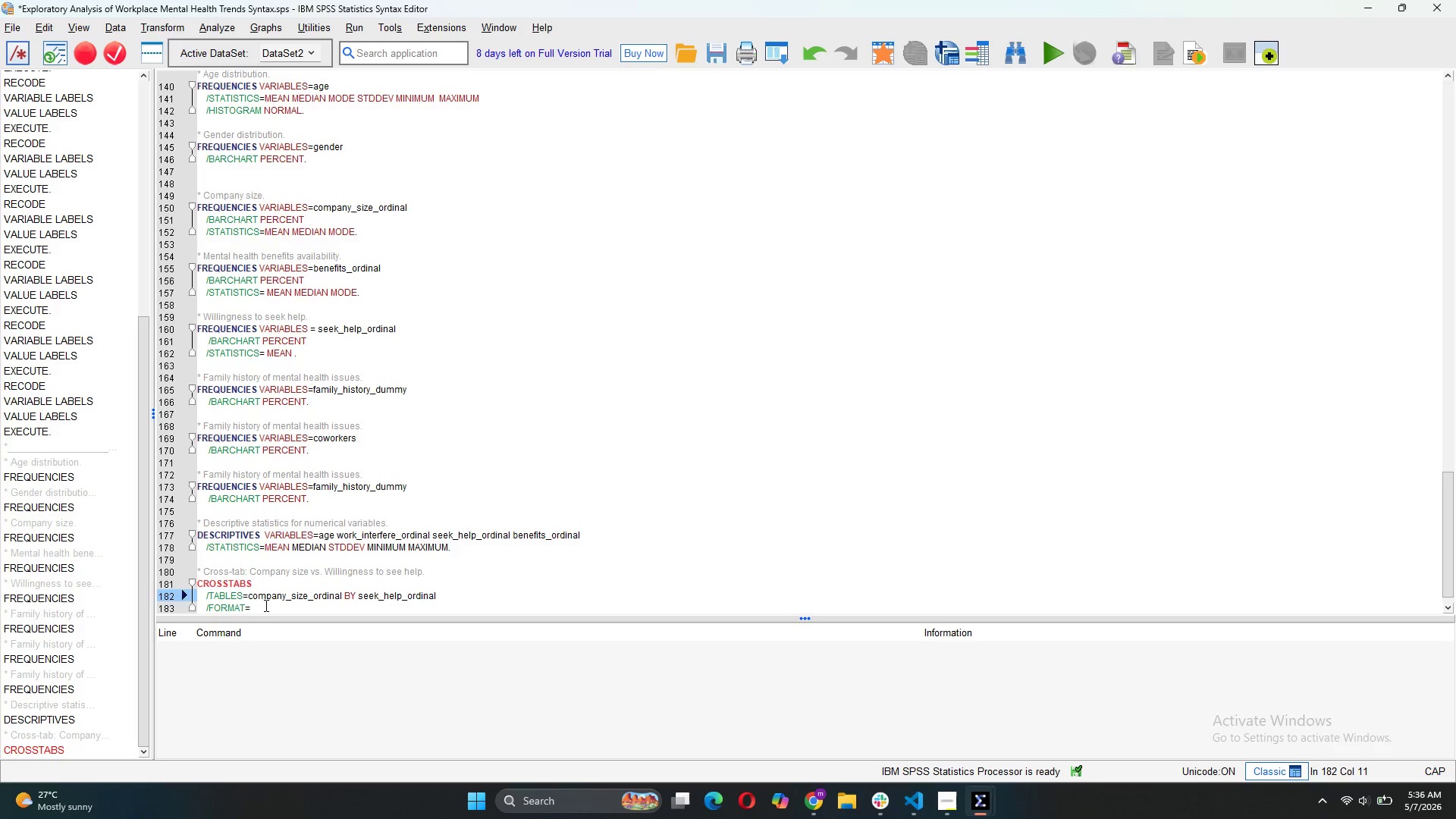 
left_click([263, 605])
 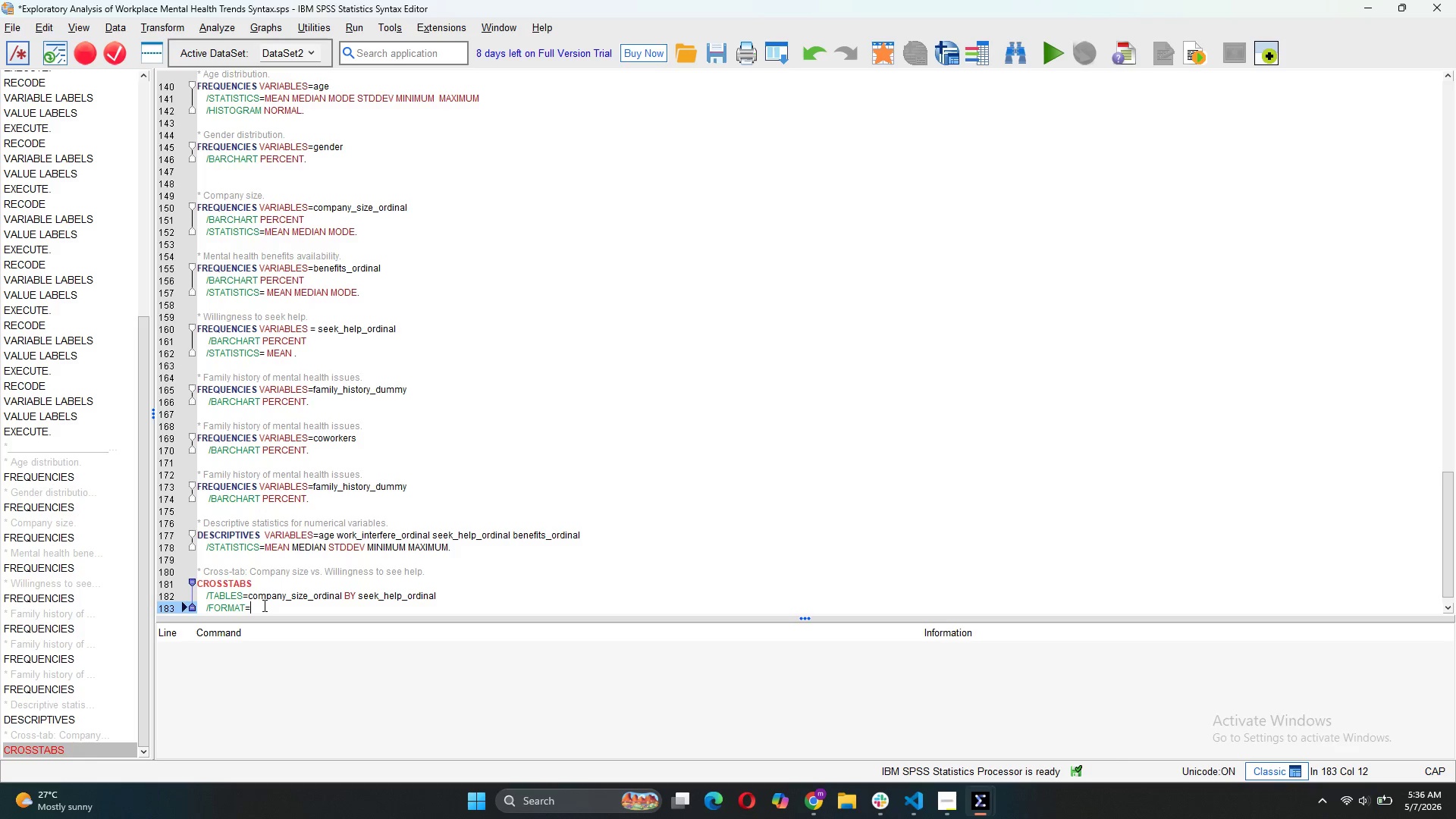 
type(AVALUE TABLES)